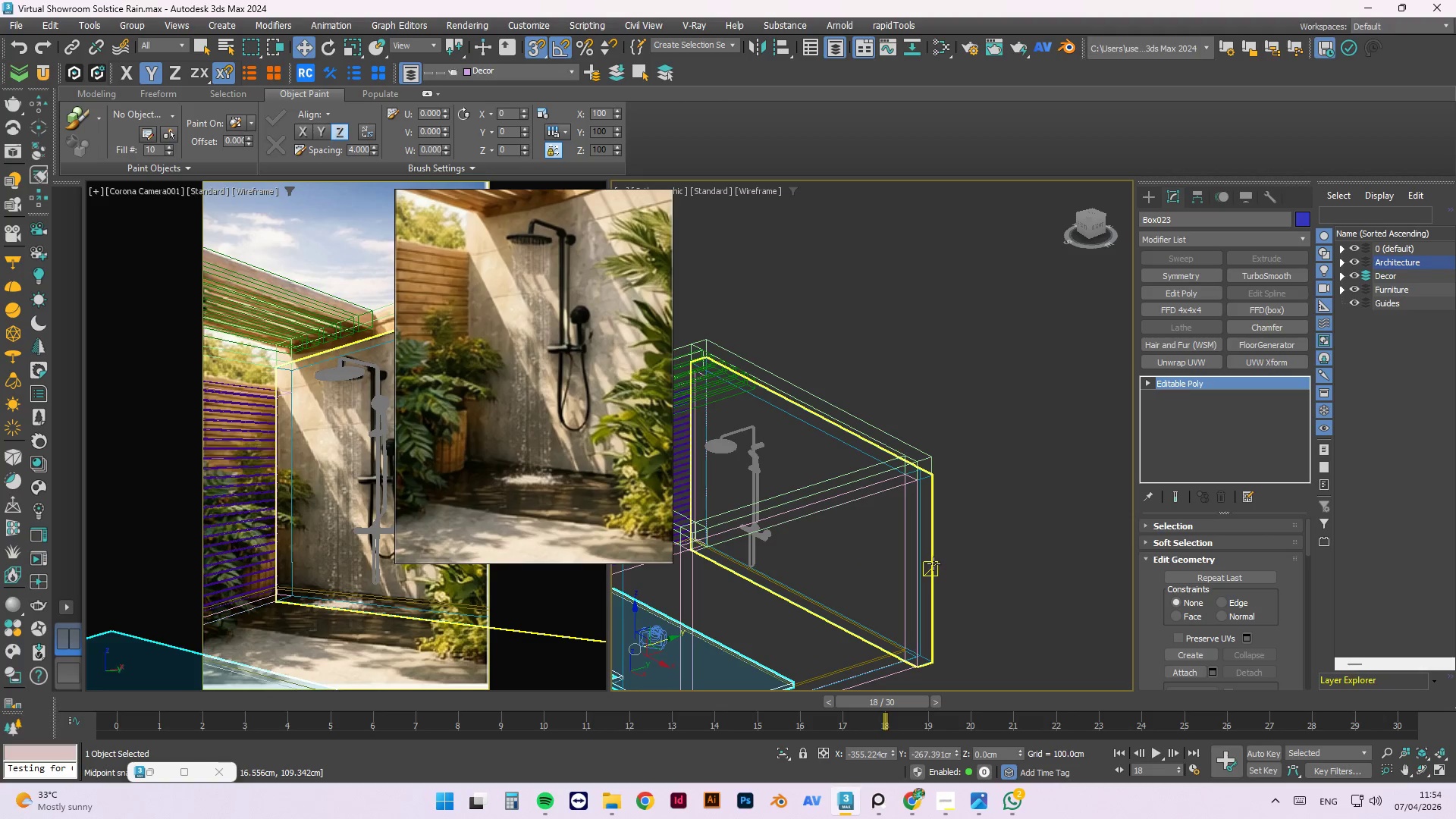 
left_click([931, 563])
 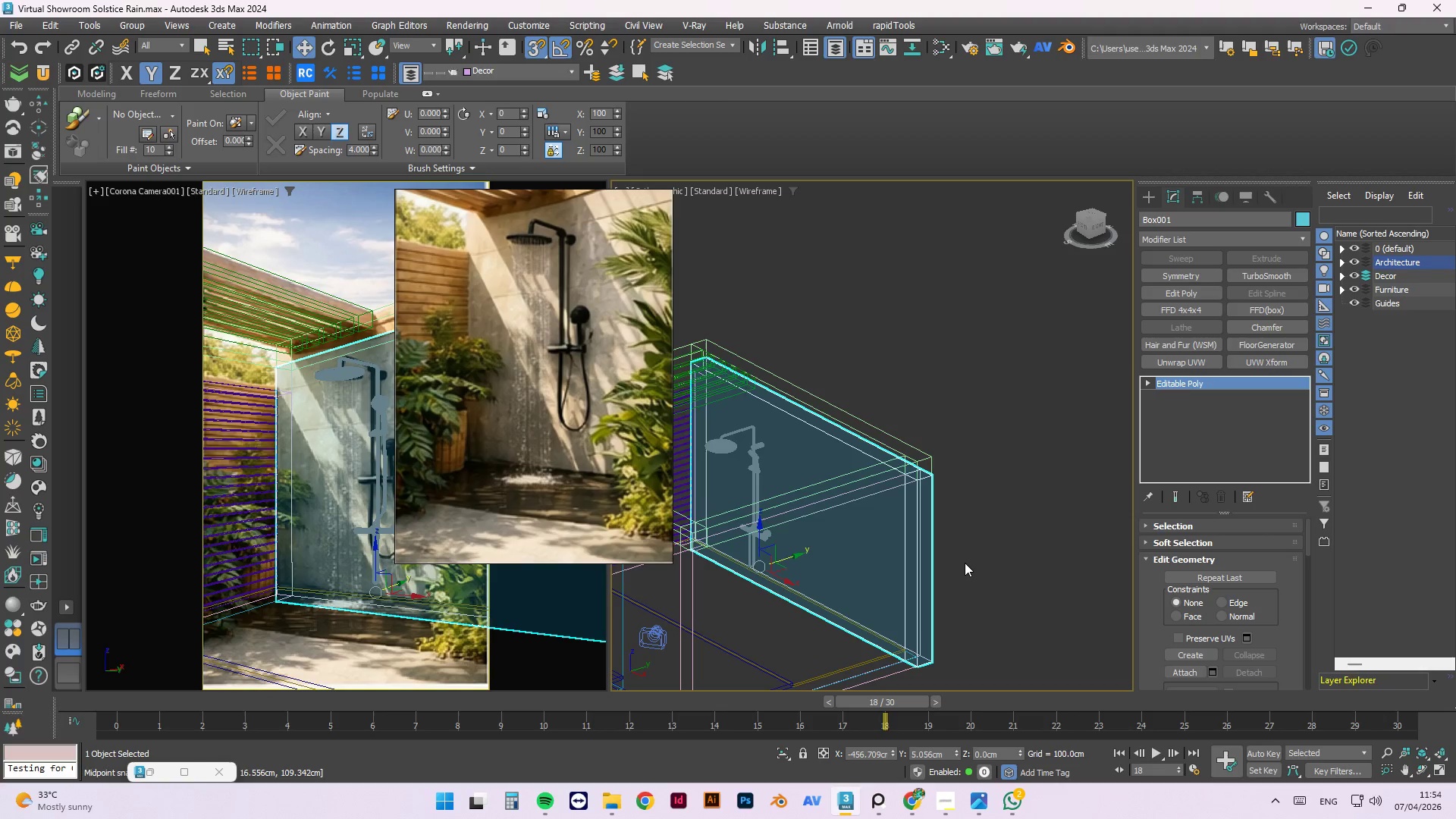 
key(Alt+Q)
 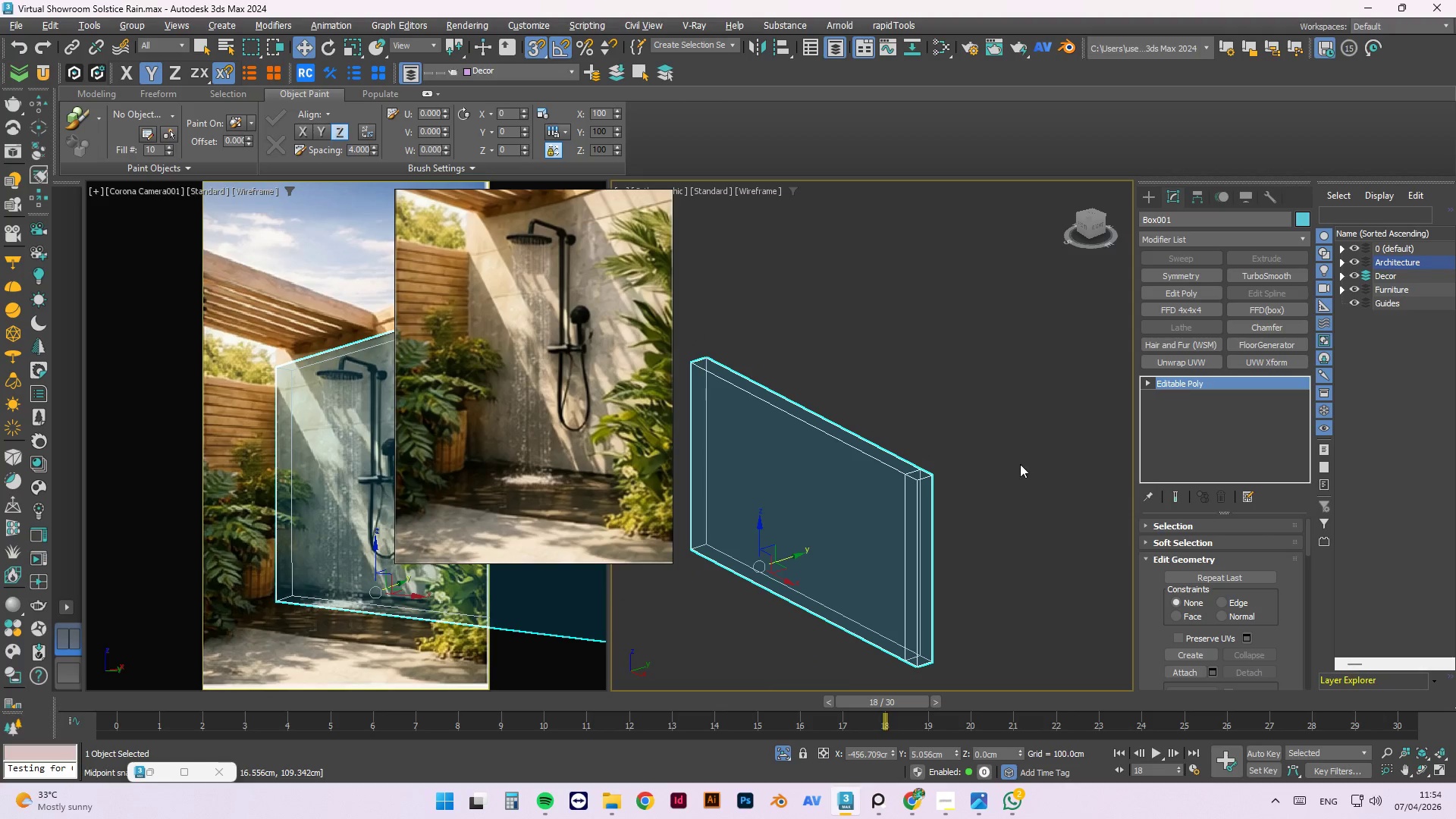 
left_click([1020, 461])
 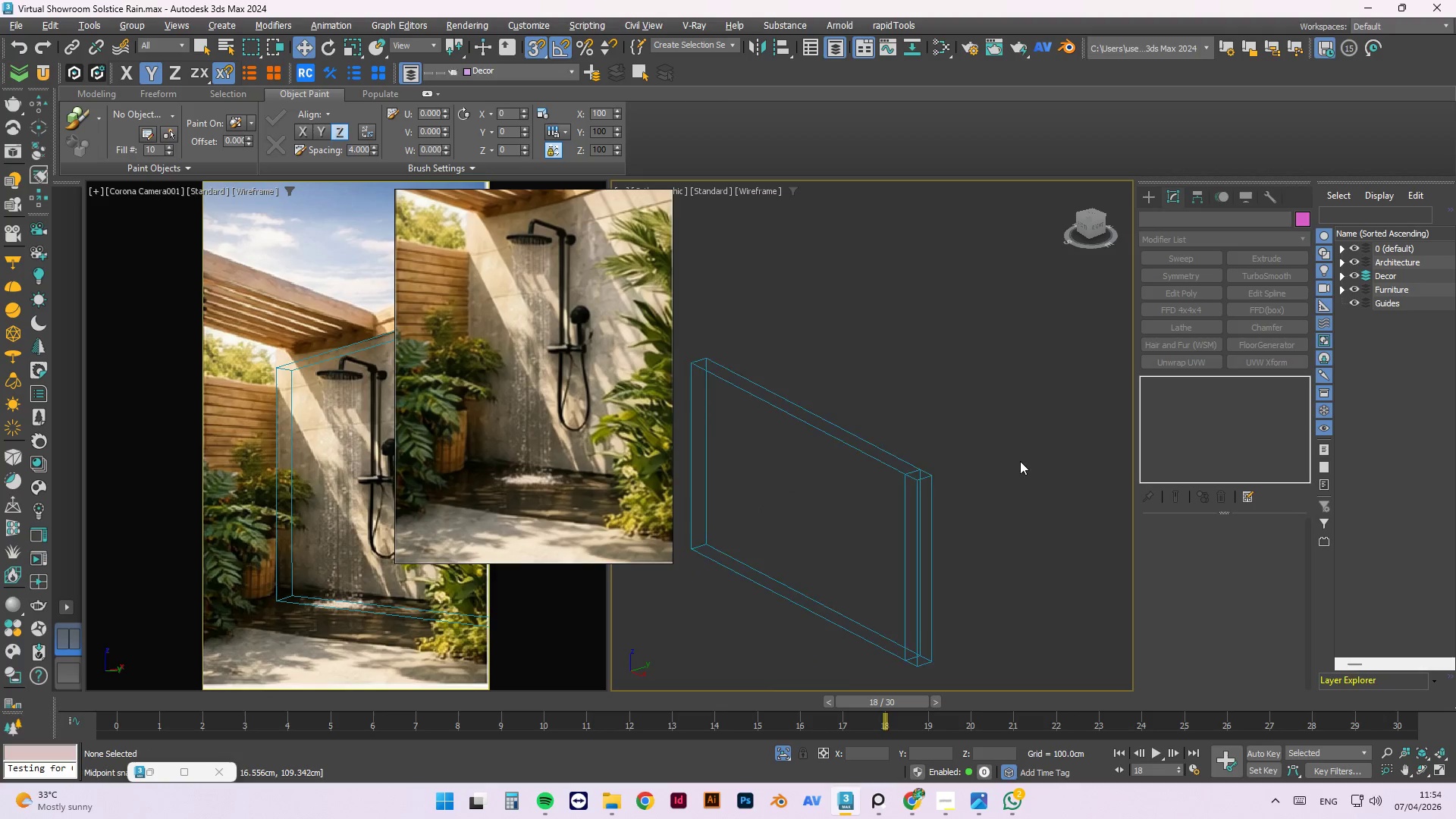 
hold_key(key=AltLeft, duration=1.5)
 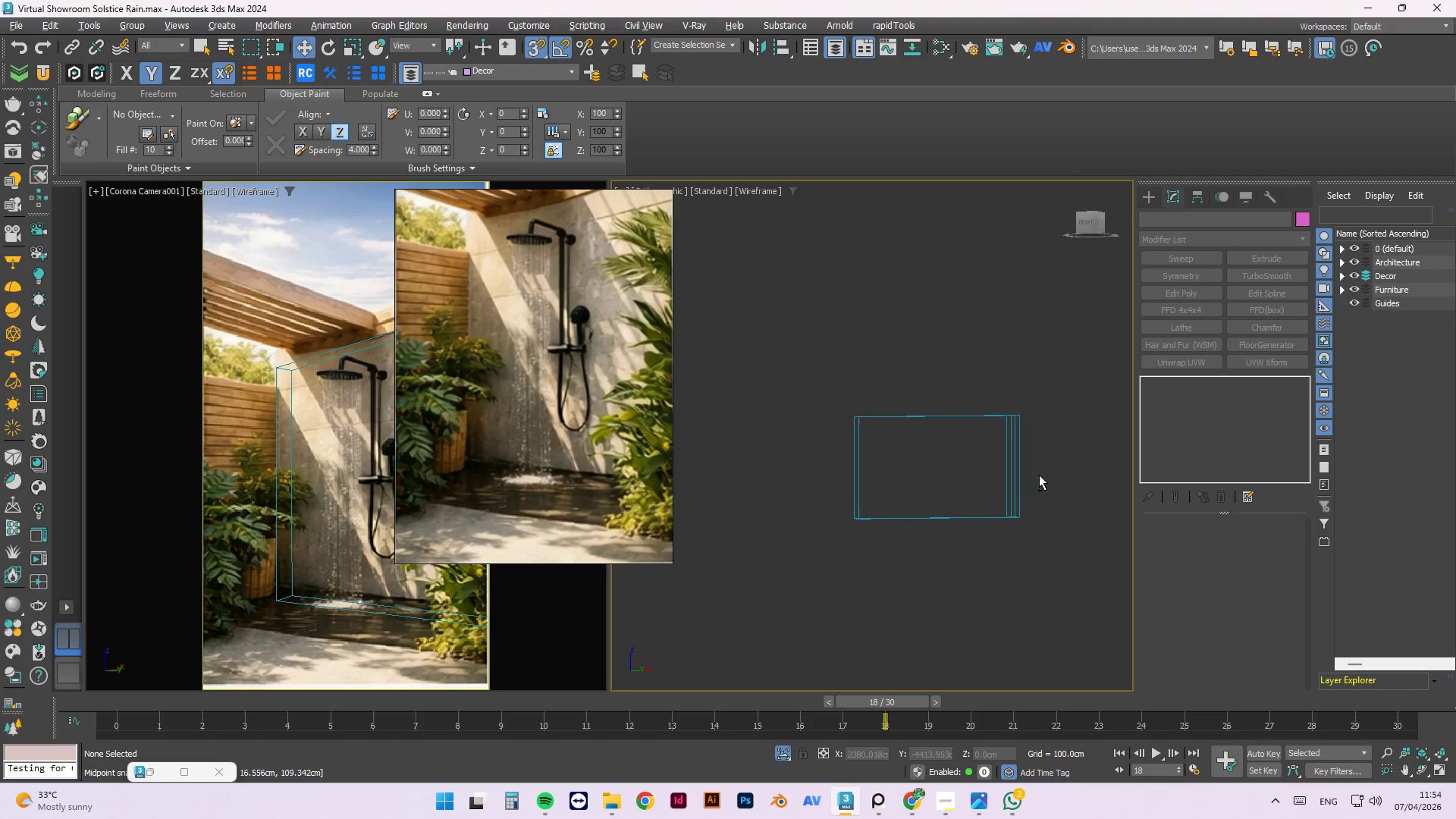 
scroll: coordinate [1020, 461], scroll_direction: down, amount: 2.0
 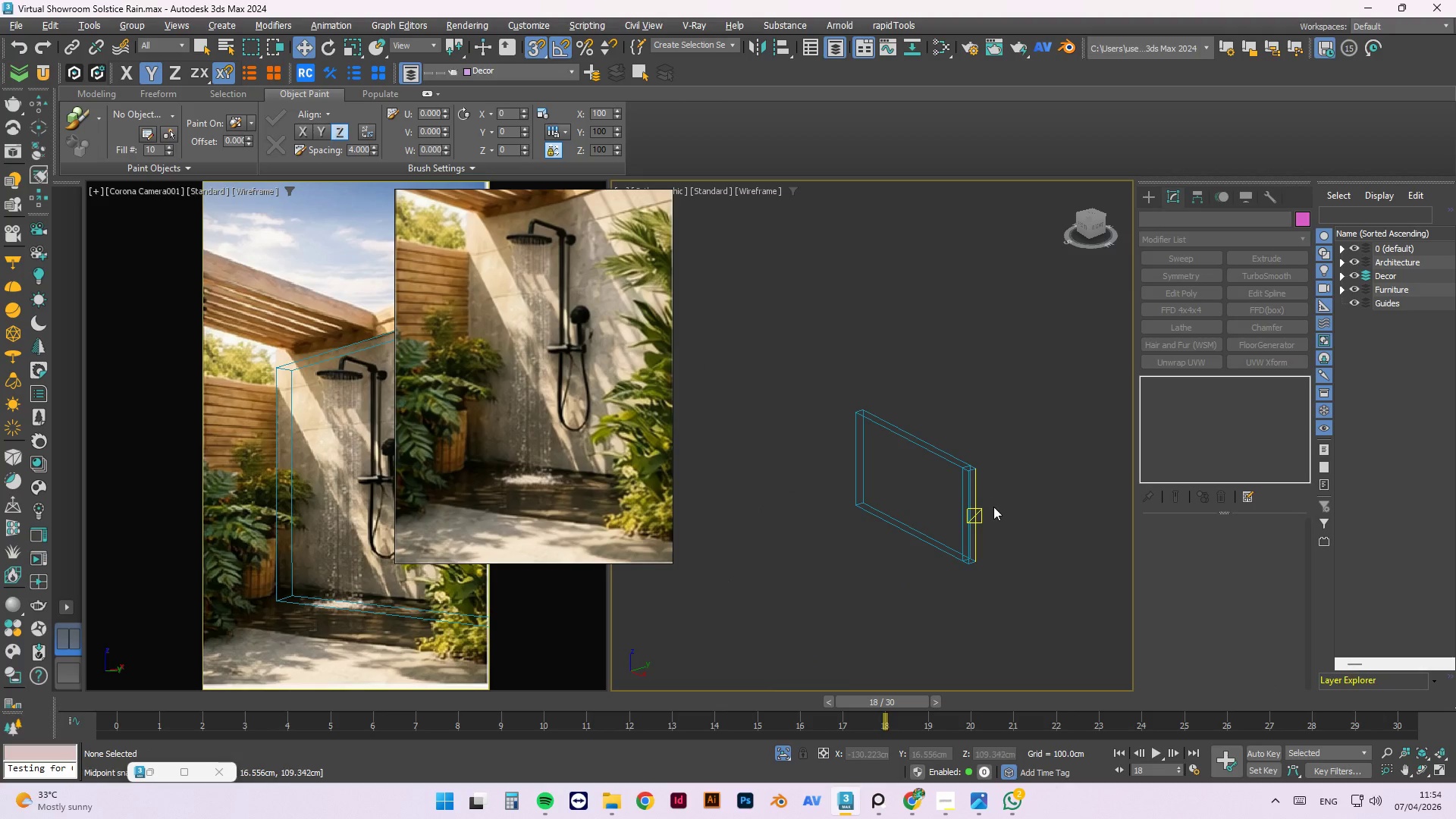 
hold_key(key=AltLeft, duration=1.51)
 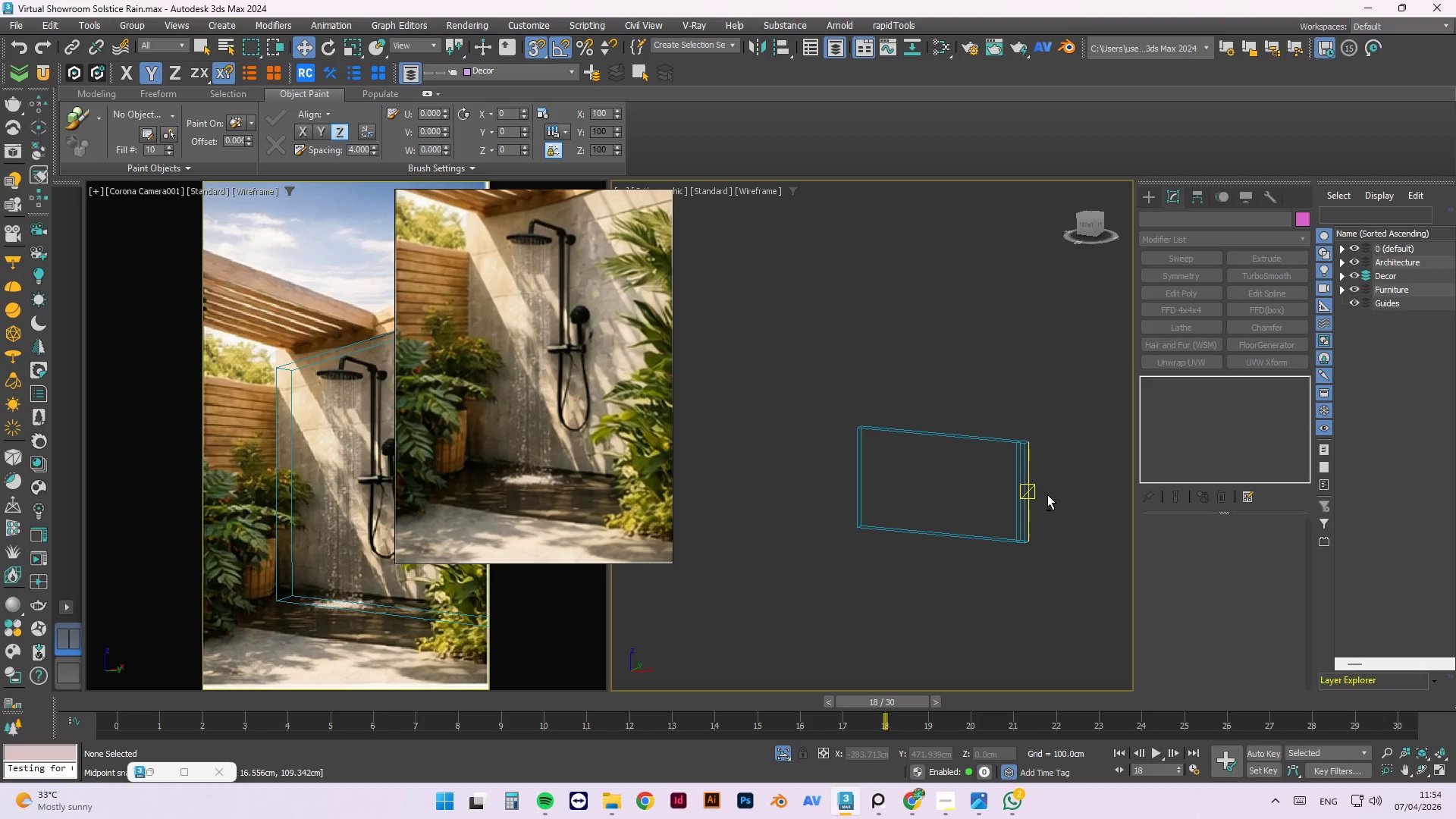 
hold_key(key=AltLeft, duration=0.38)
 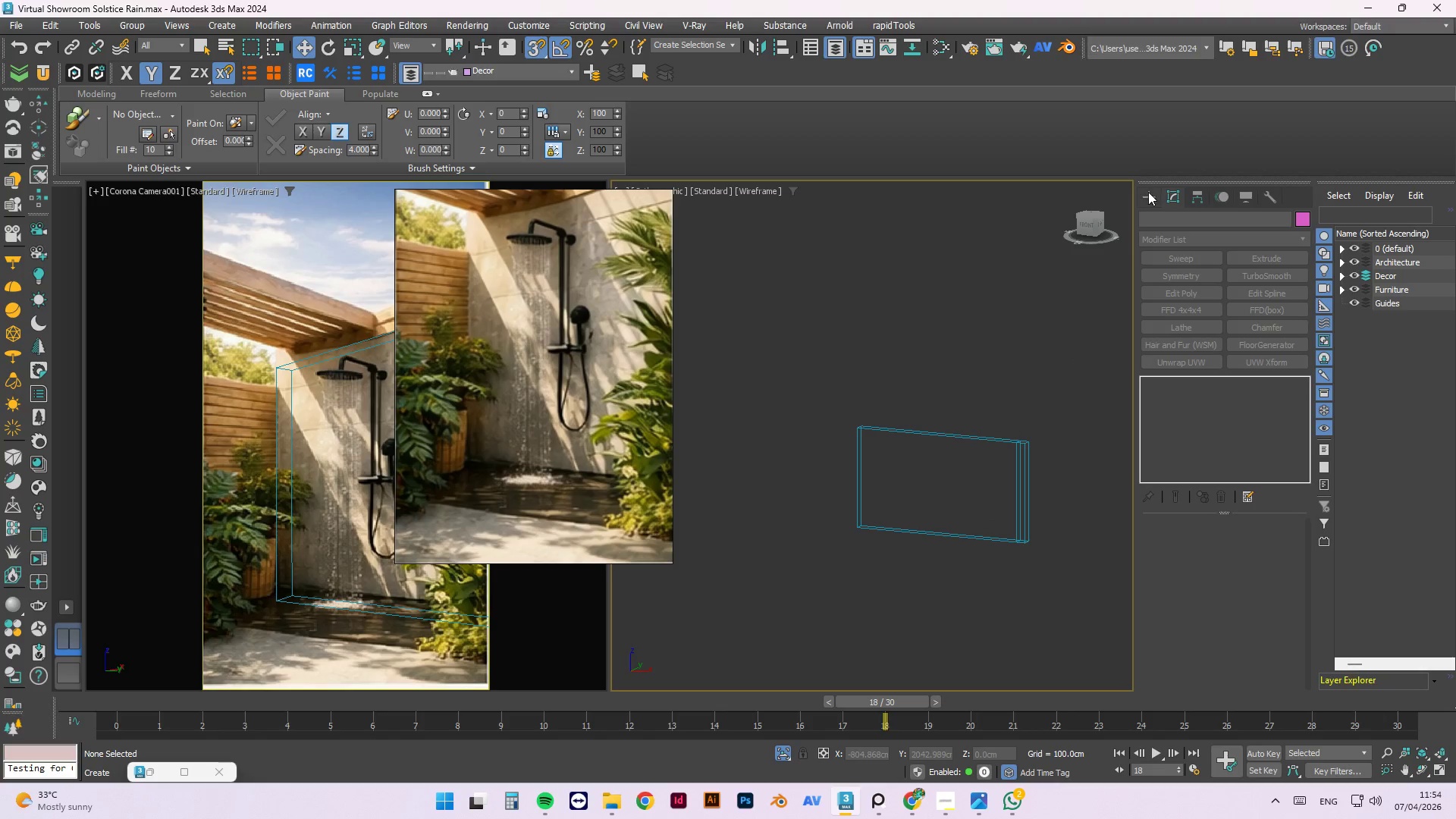 
key(F)
 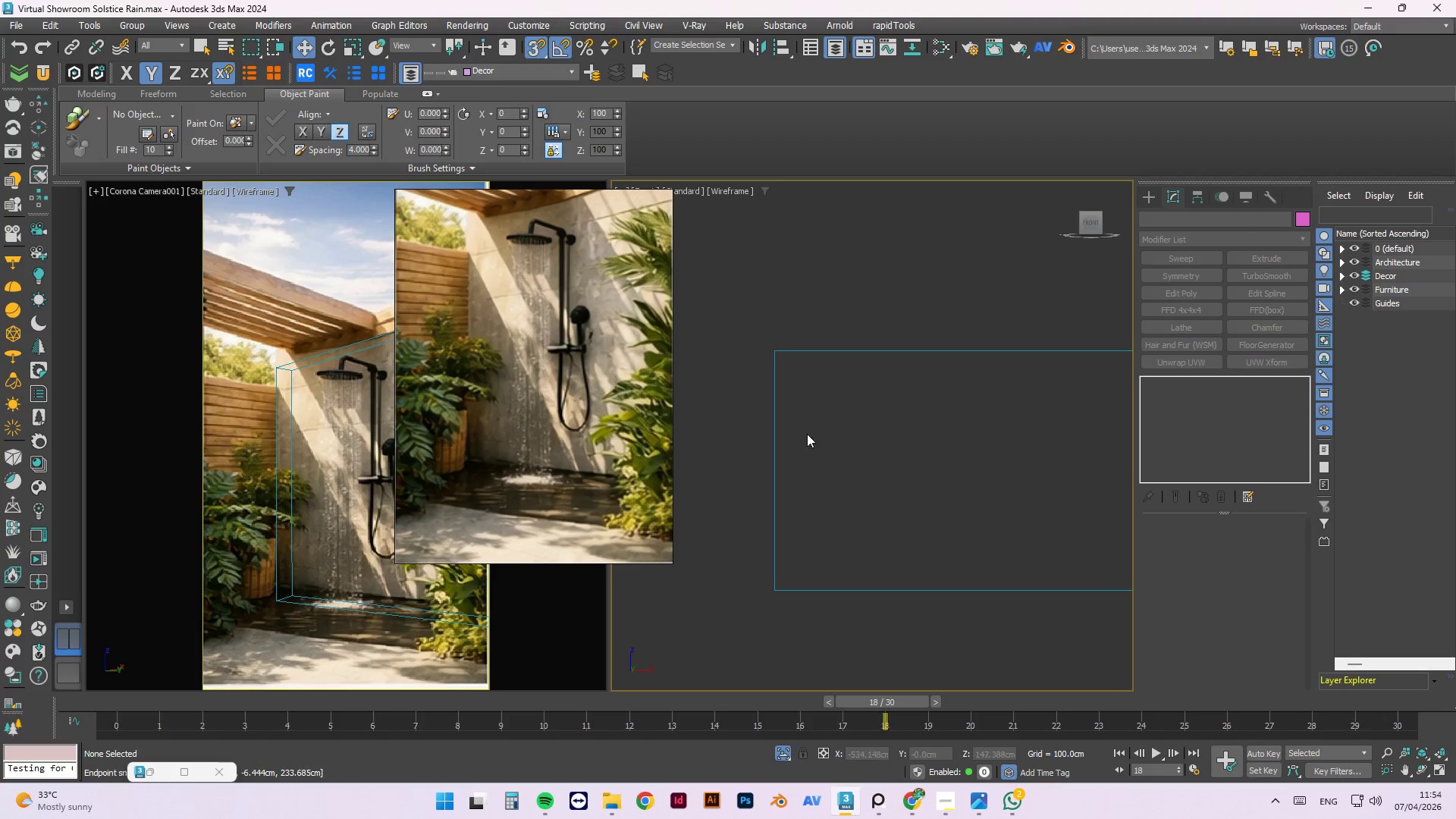 
scroll: coordinate [758, 438], scroll_direction: down, amount: 3.0
 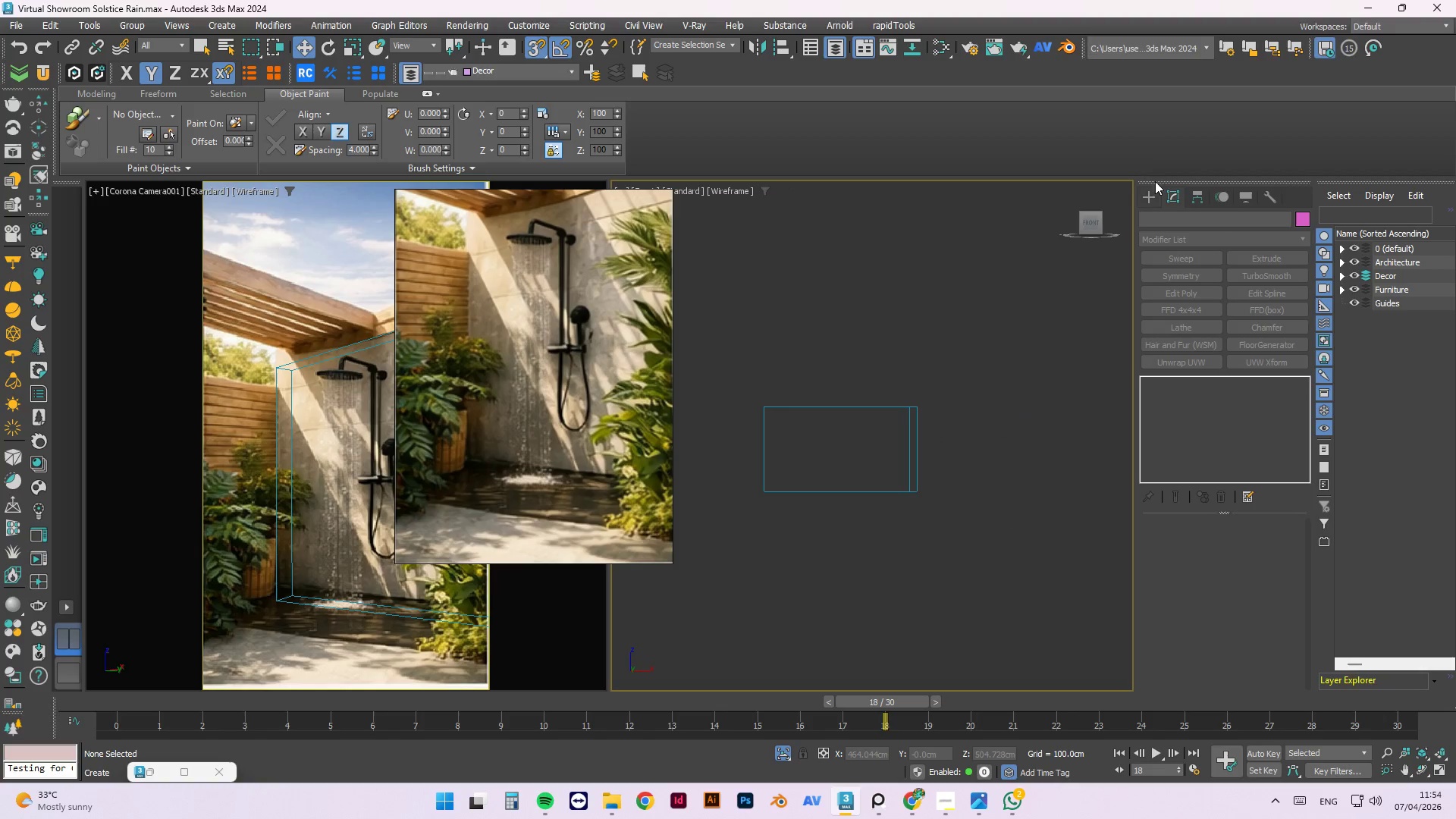 
left_click([1144, 204])
 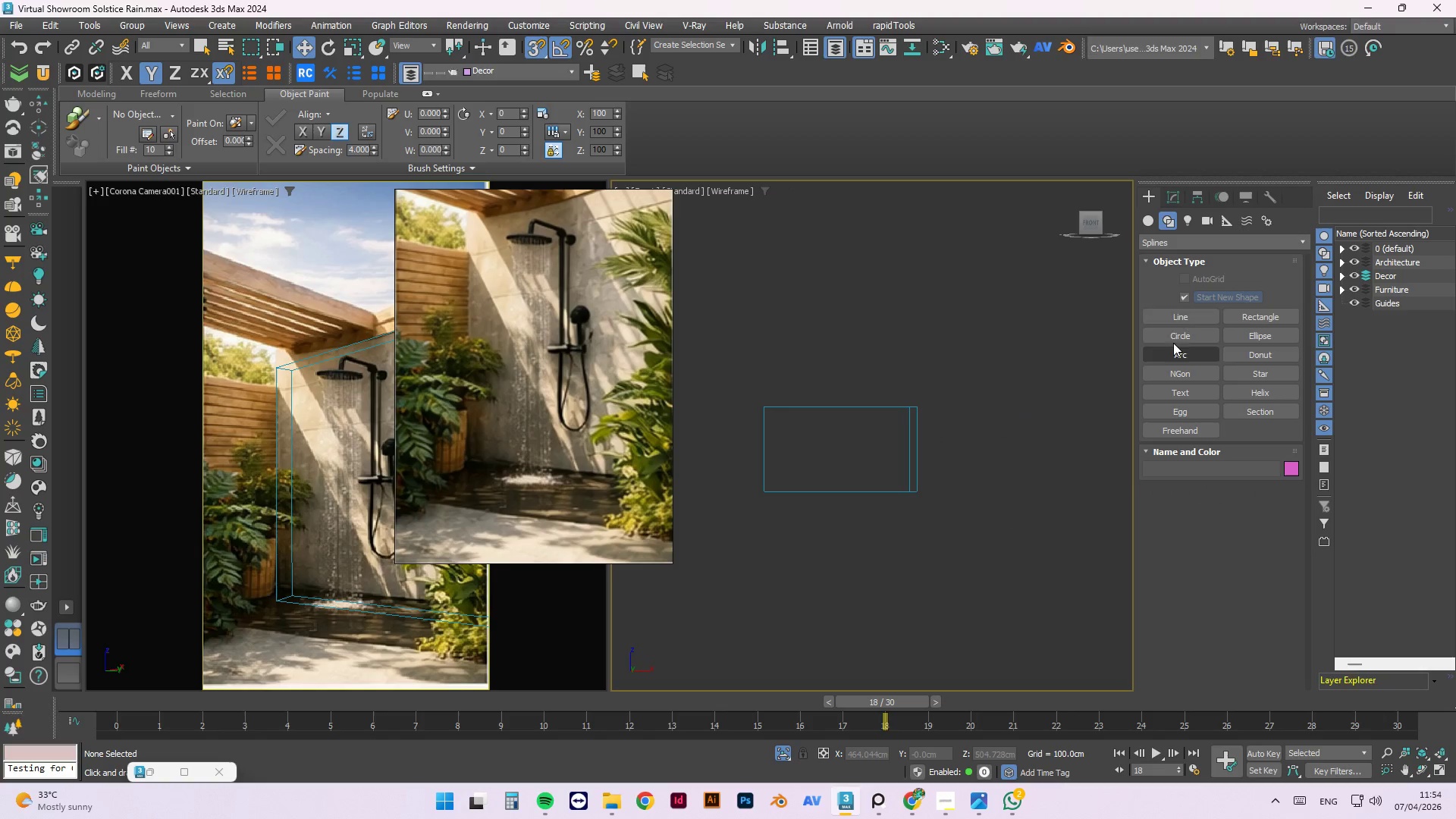 
left_click([1263, 316])
 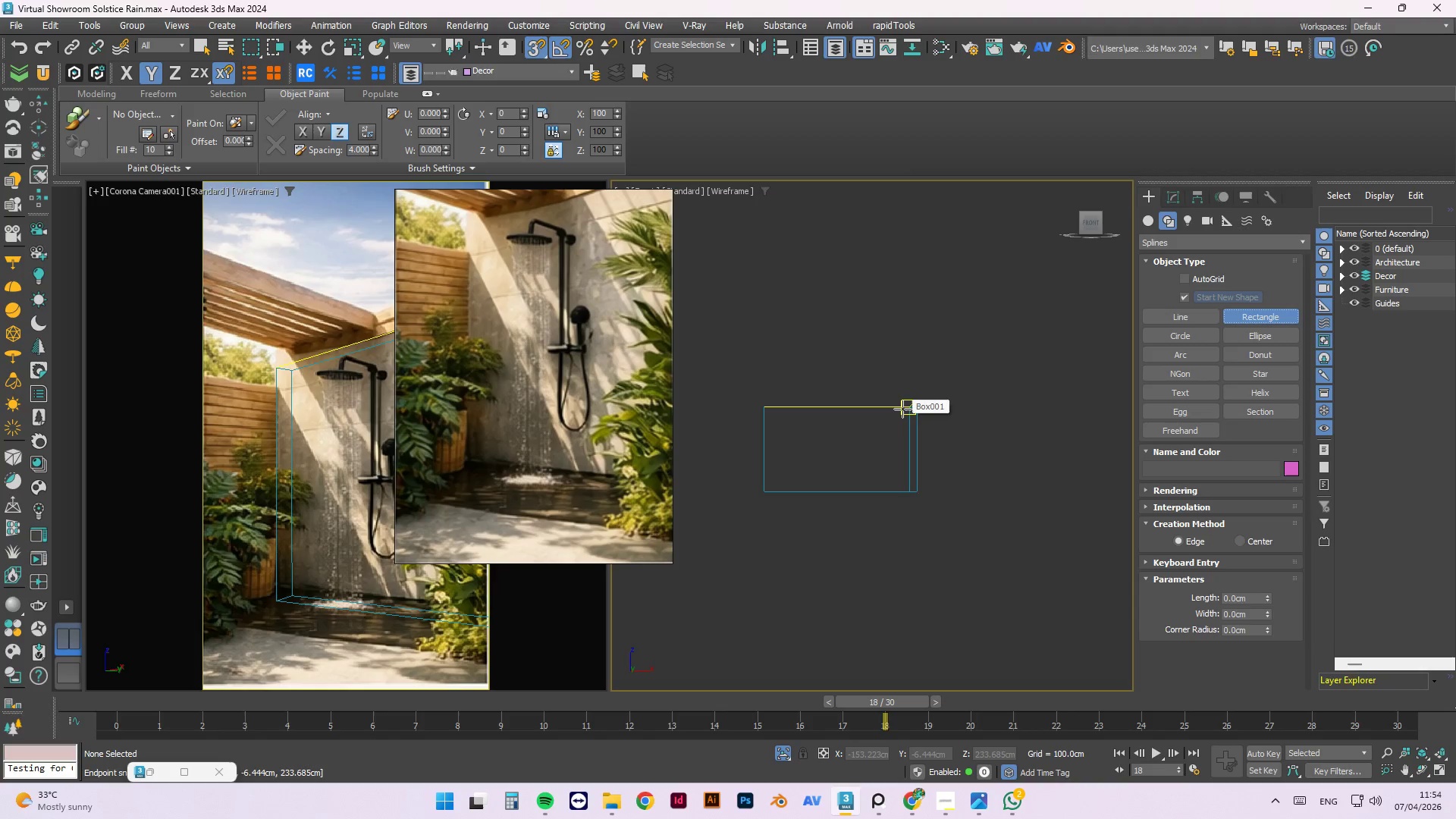 
left_click_drag(start_coordinate=[902, 409], to_coordinate=[760, 491])
 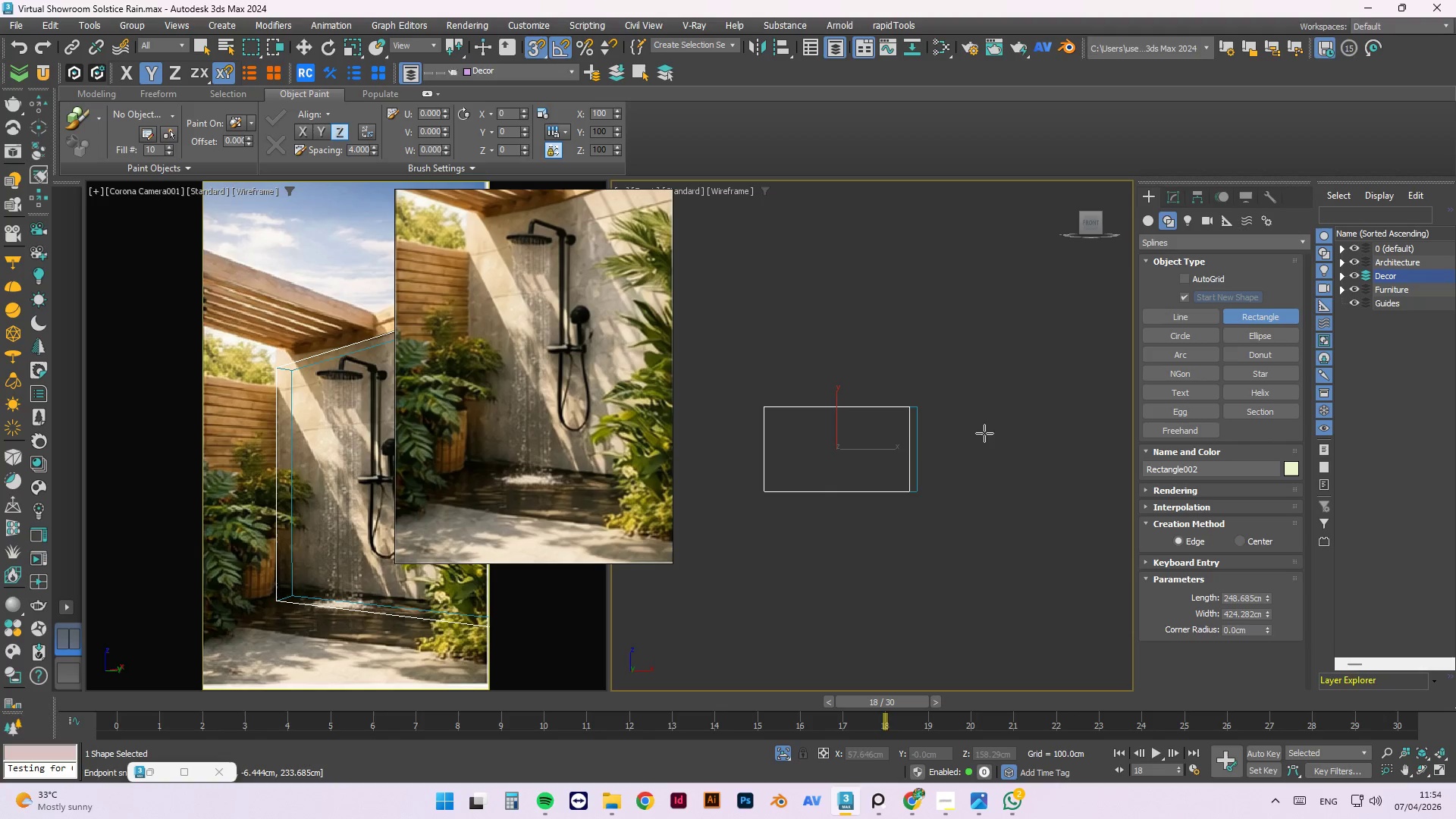 
key(W)
 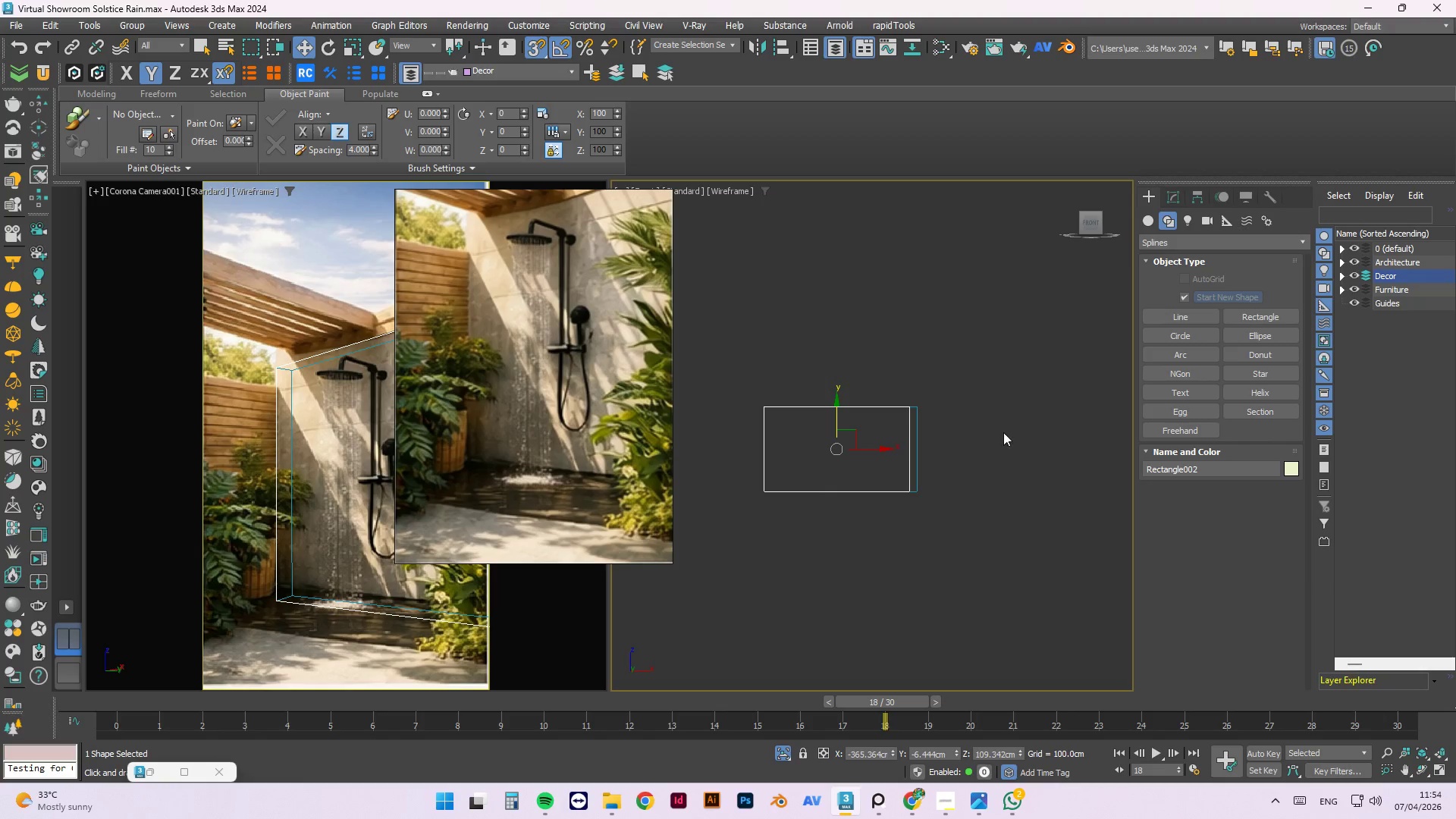 
hold_key(key=AltLeft, duration=1.19)
 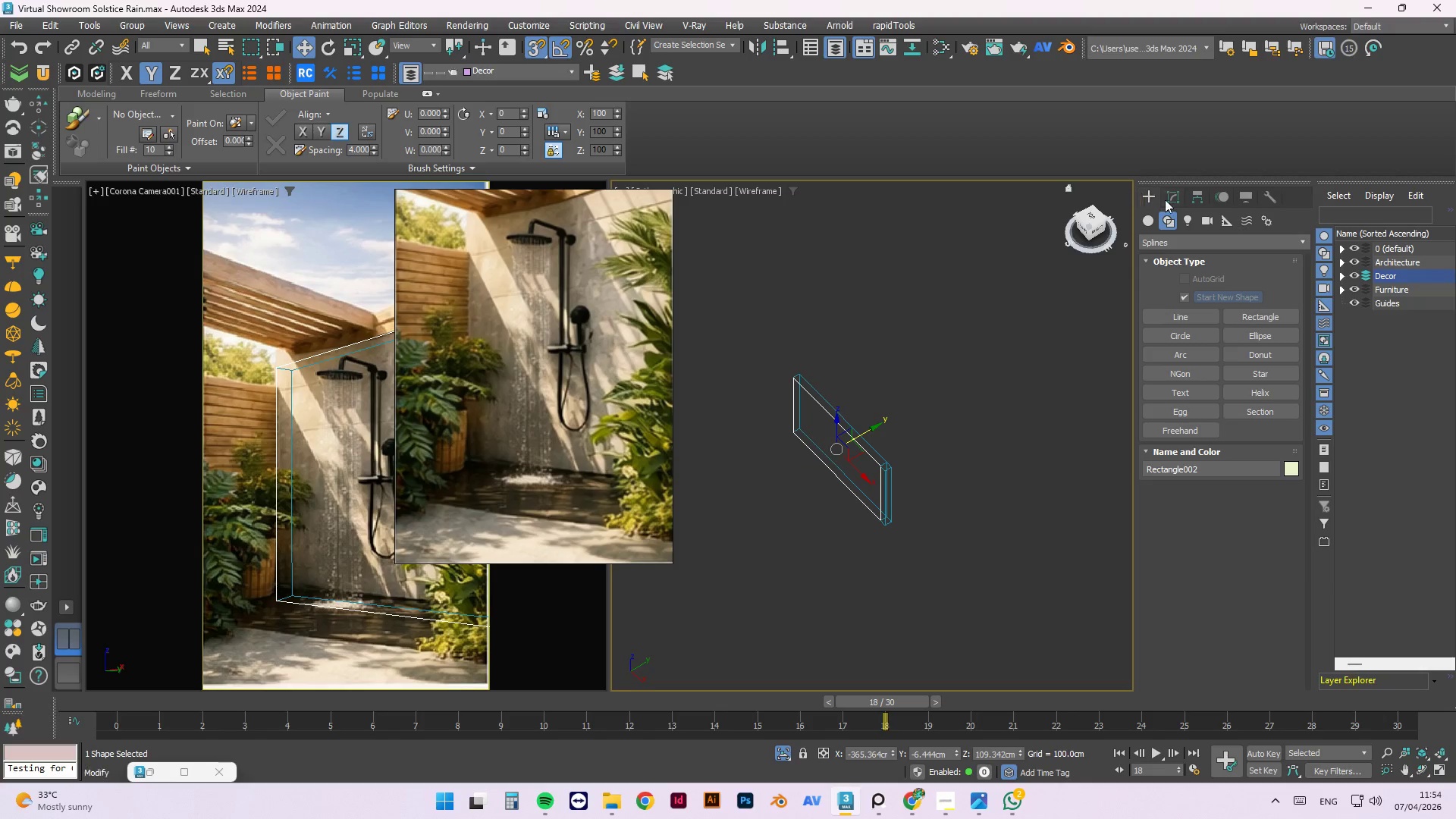 
left_click([1172, 198])
 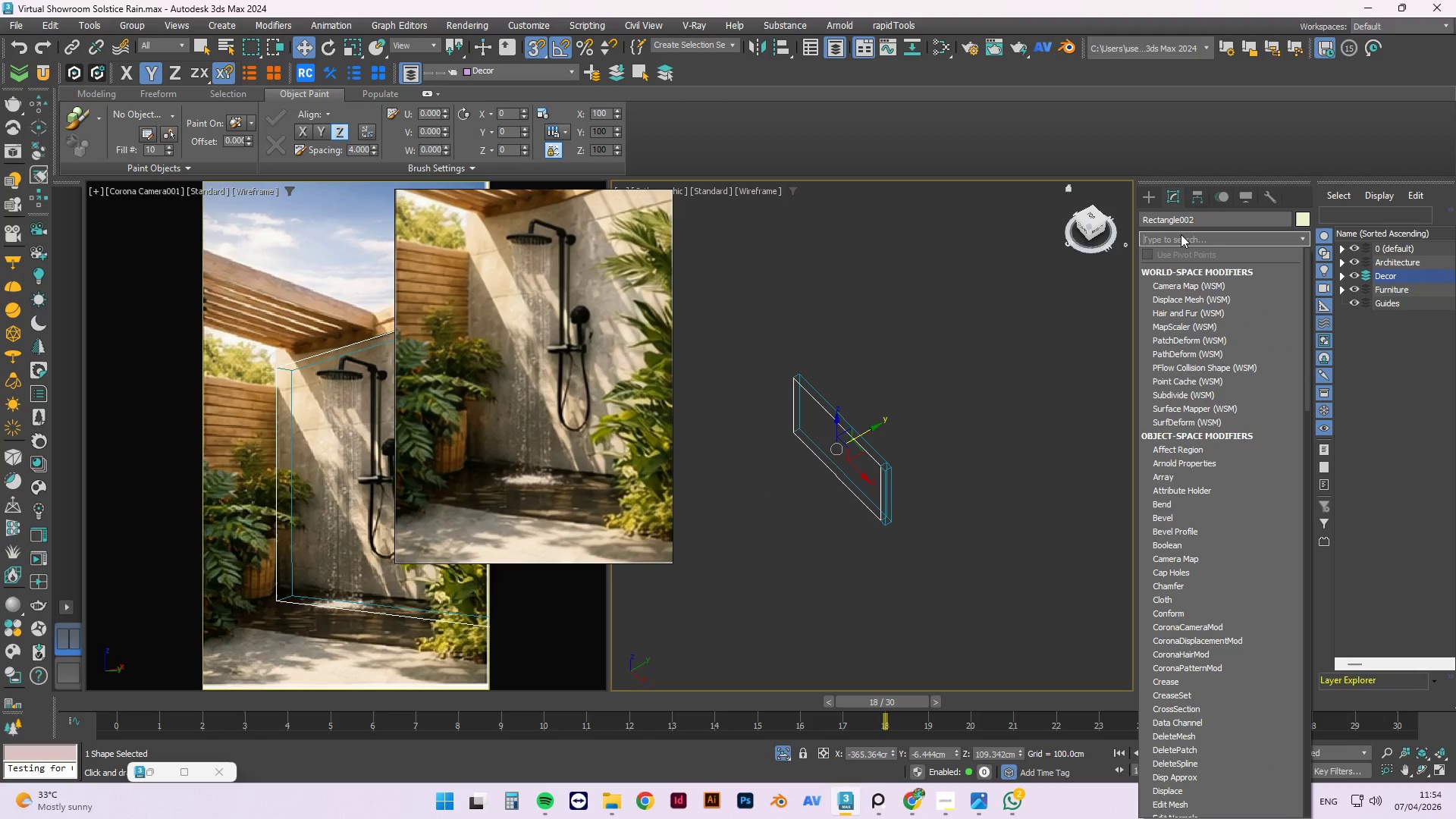 
double_click([1181, 234])
 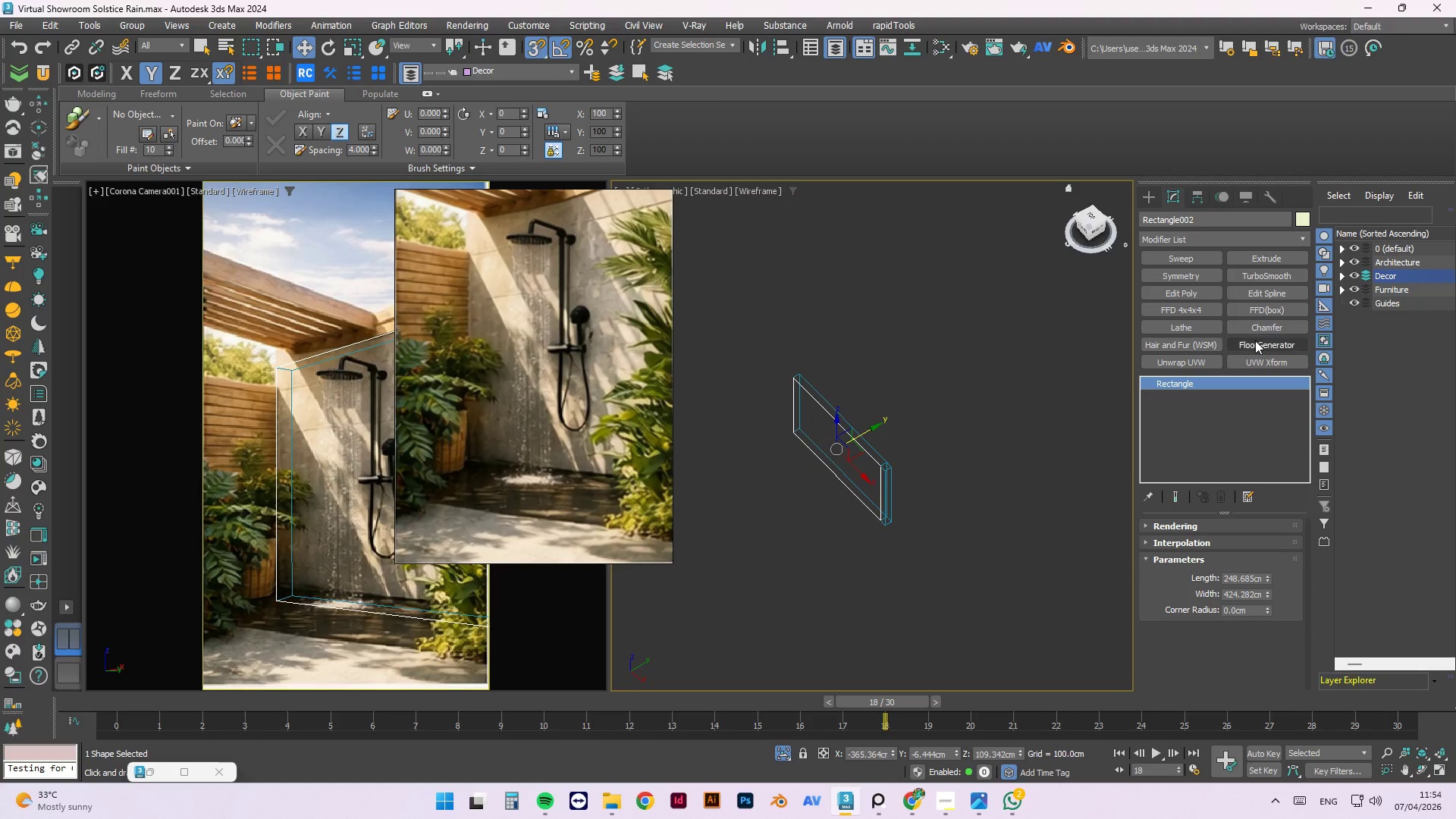 
left_click([1255, 341])
 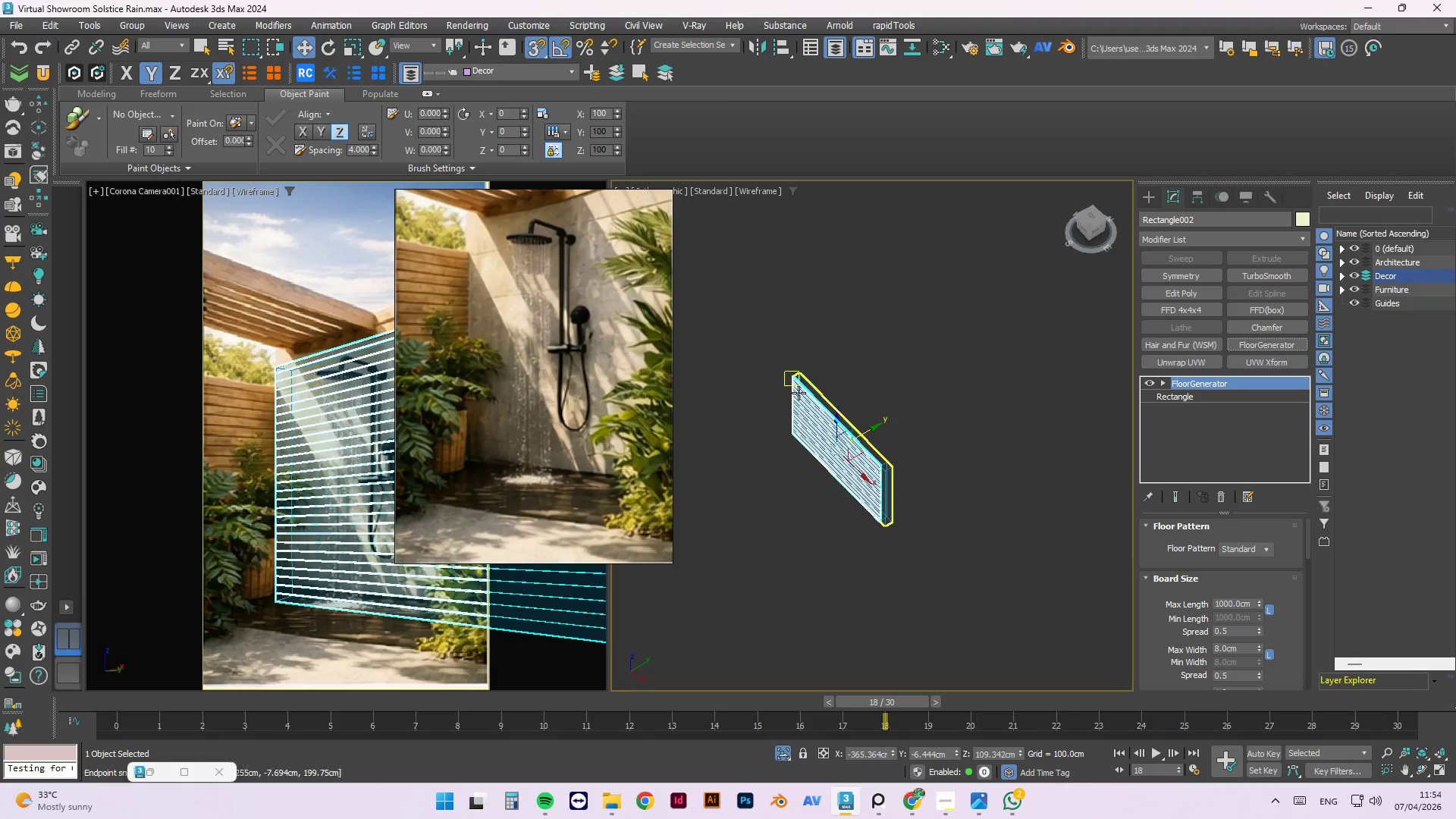 
hold_key(key=AltLeft, duration=1.16)
 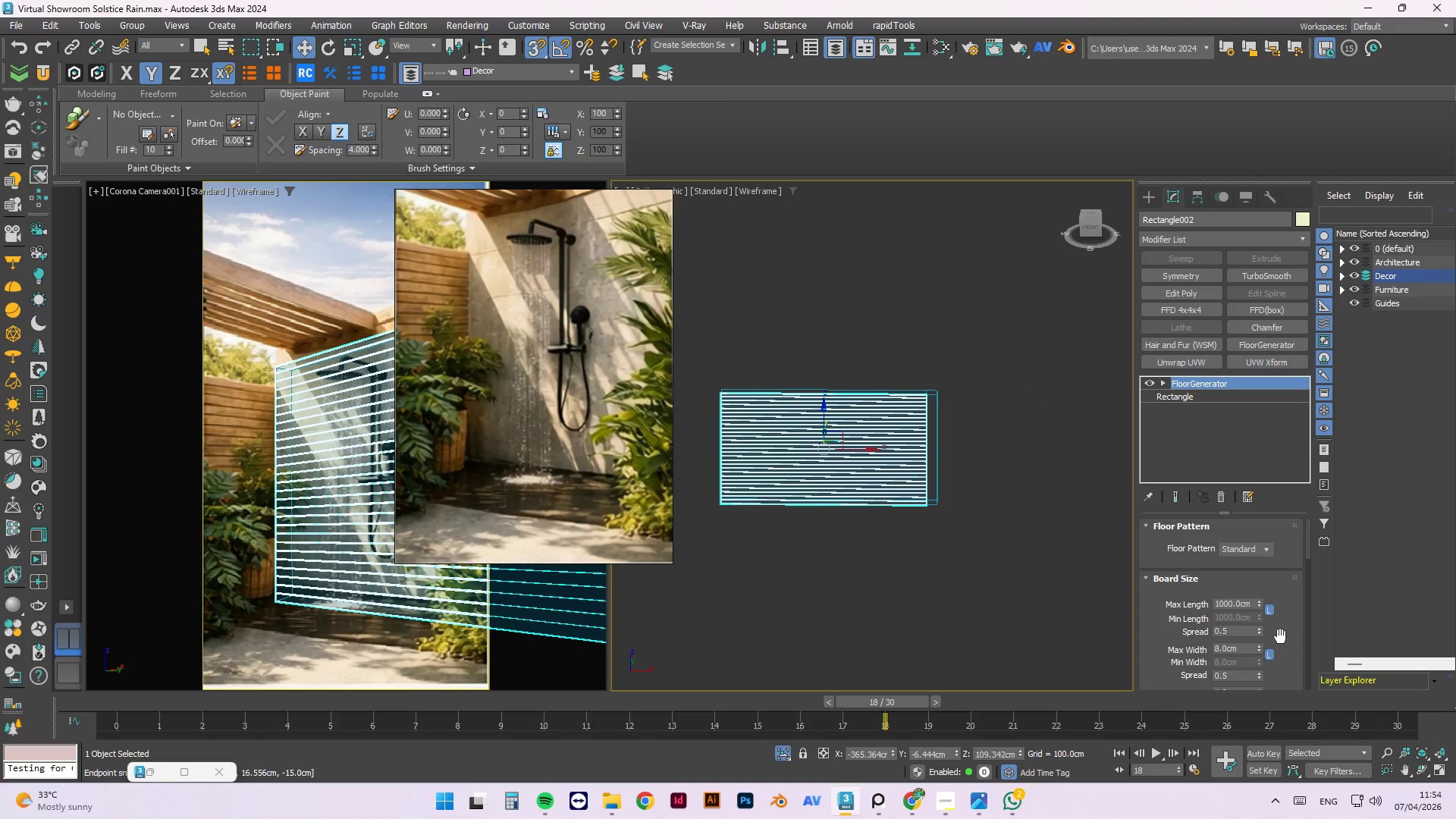 
scroll: coordinate [809, 440], scroll_direction: up, amount: 1.0
 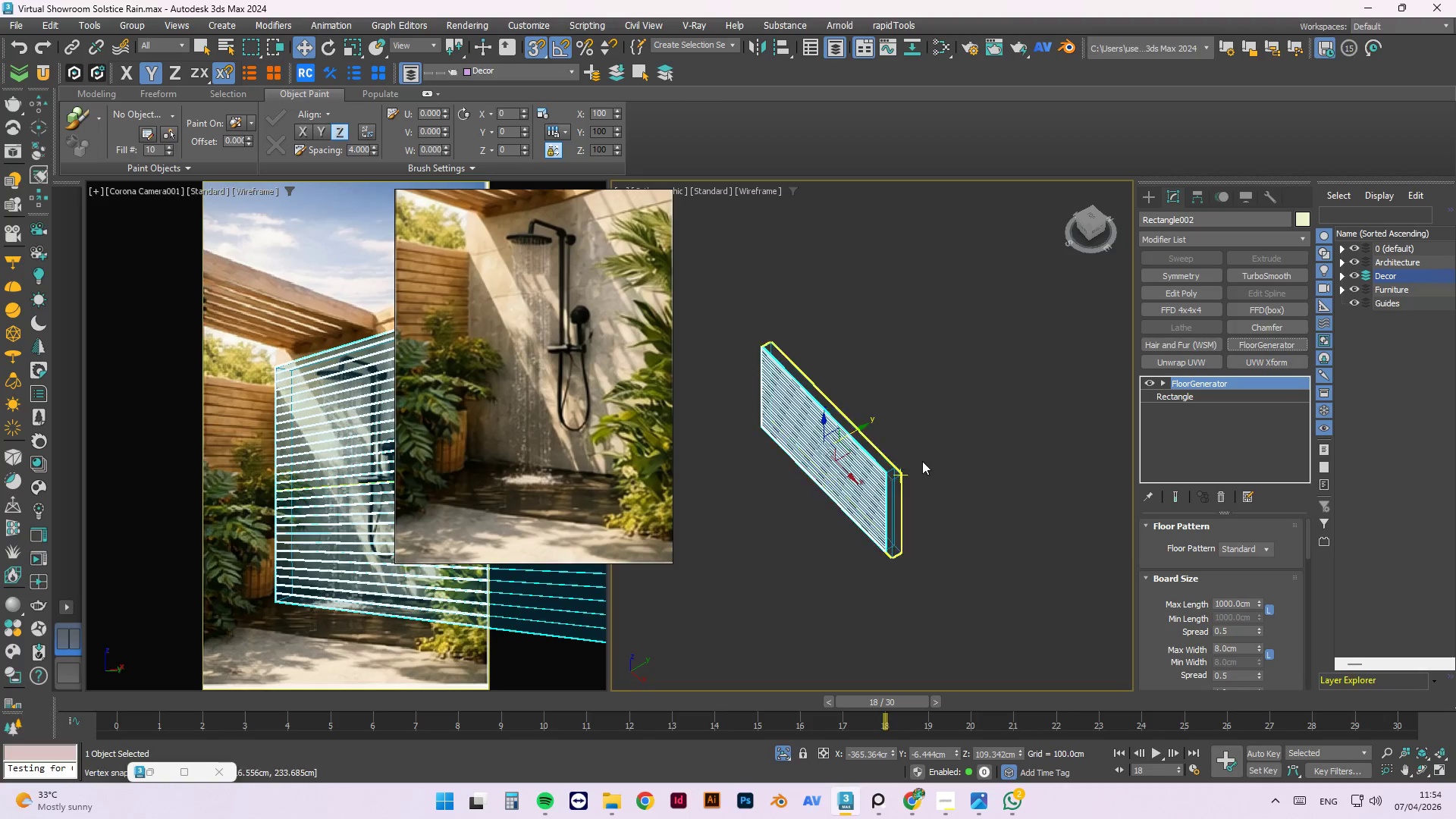 
scroll: coordinate [1277, 636], scroll_direction: down, amount: 2.0
 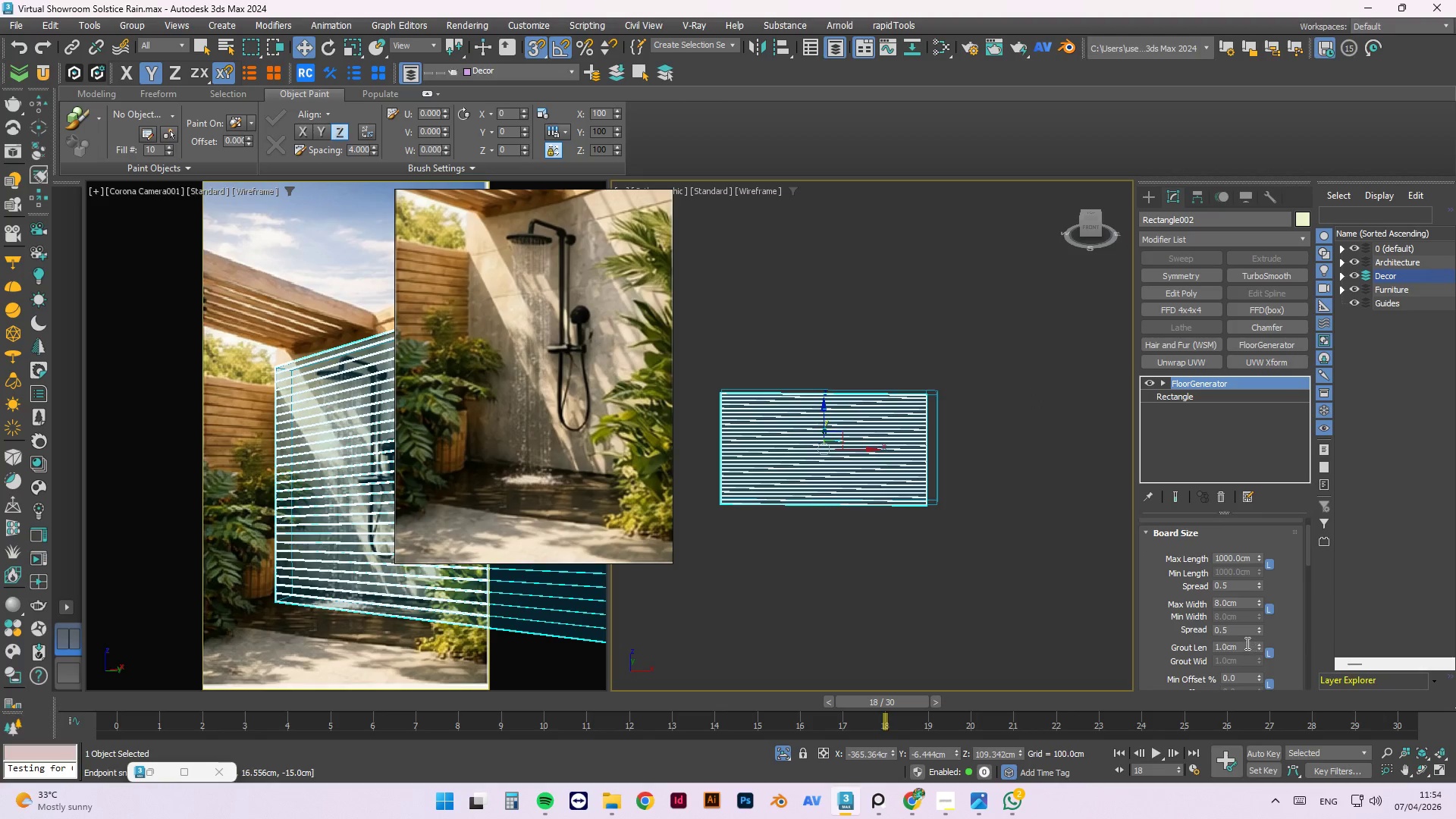 
left_click_drag(start_coordinate=[1244, 643], to_coordinate=[1154, 649])
 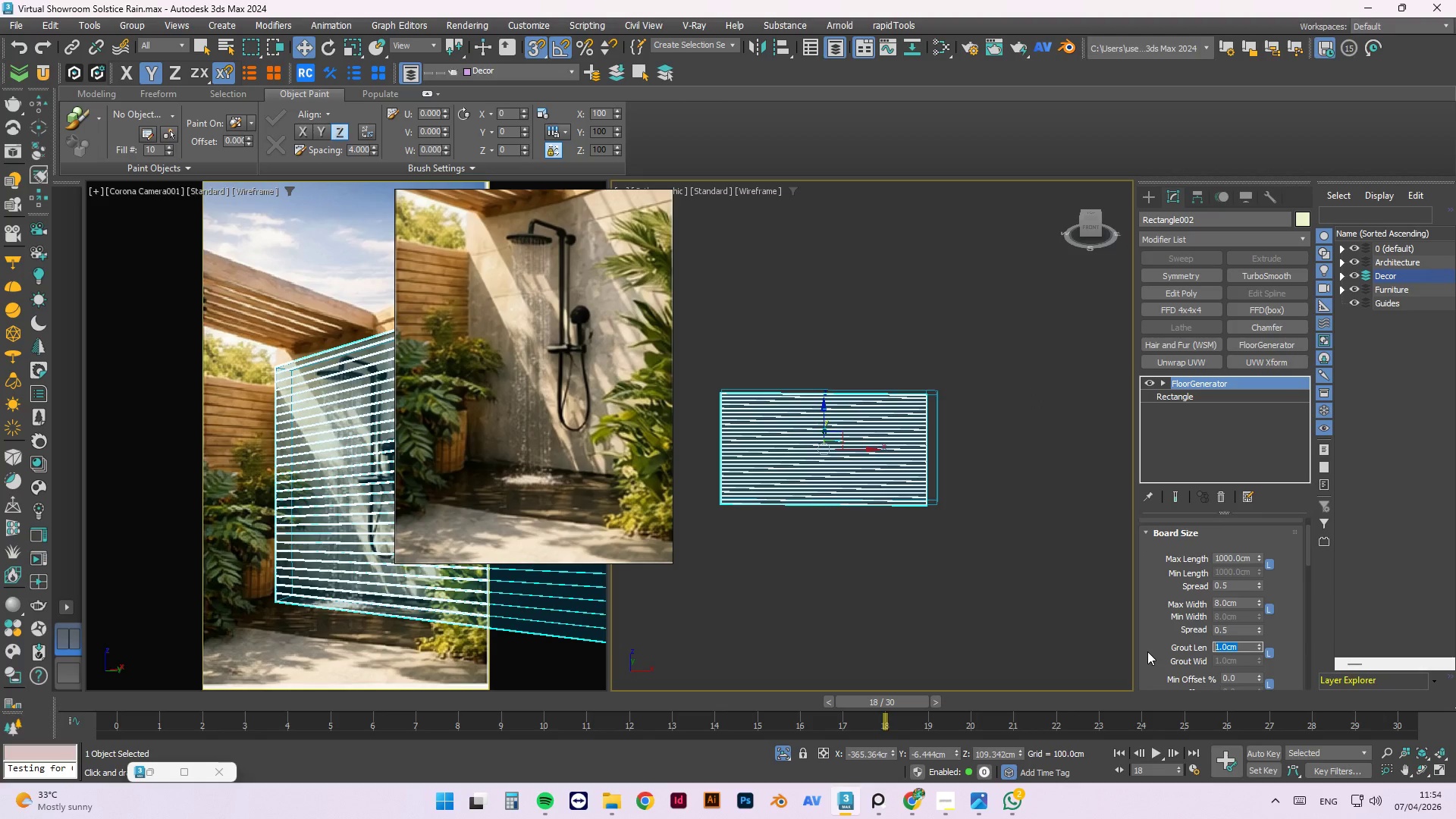 
key(NumpadDecimal)
 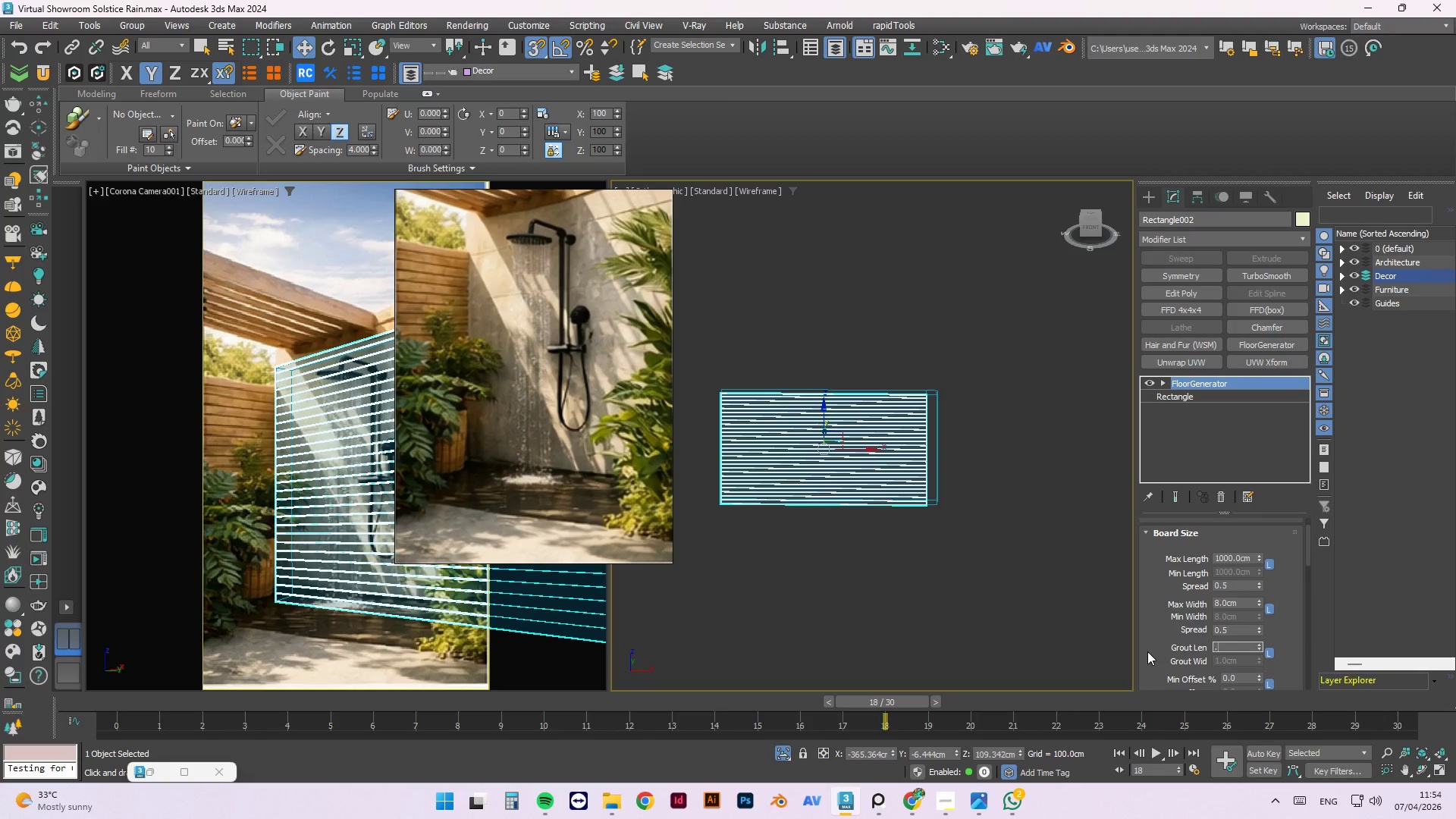 
key(Numpad5)
 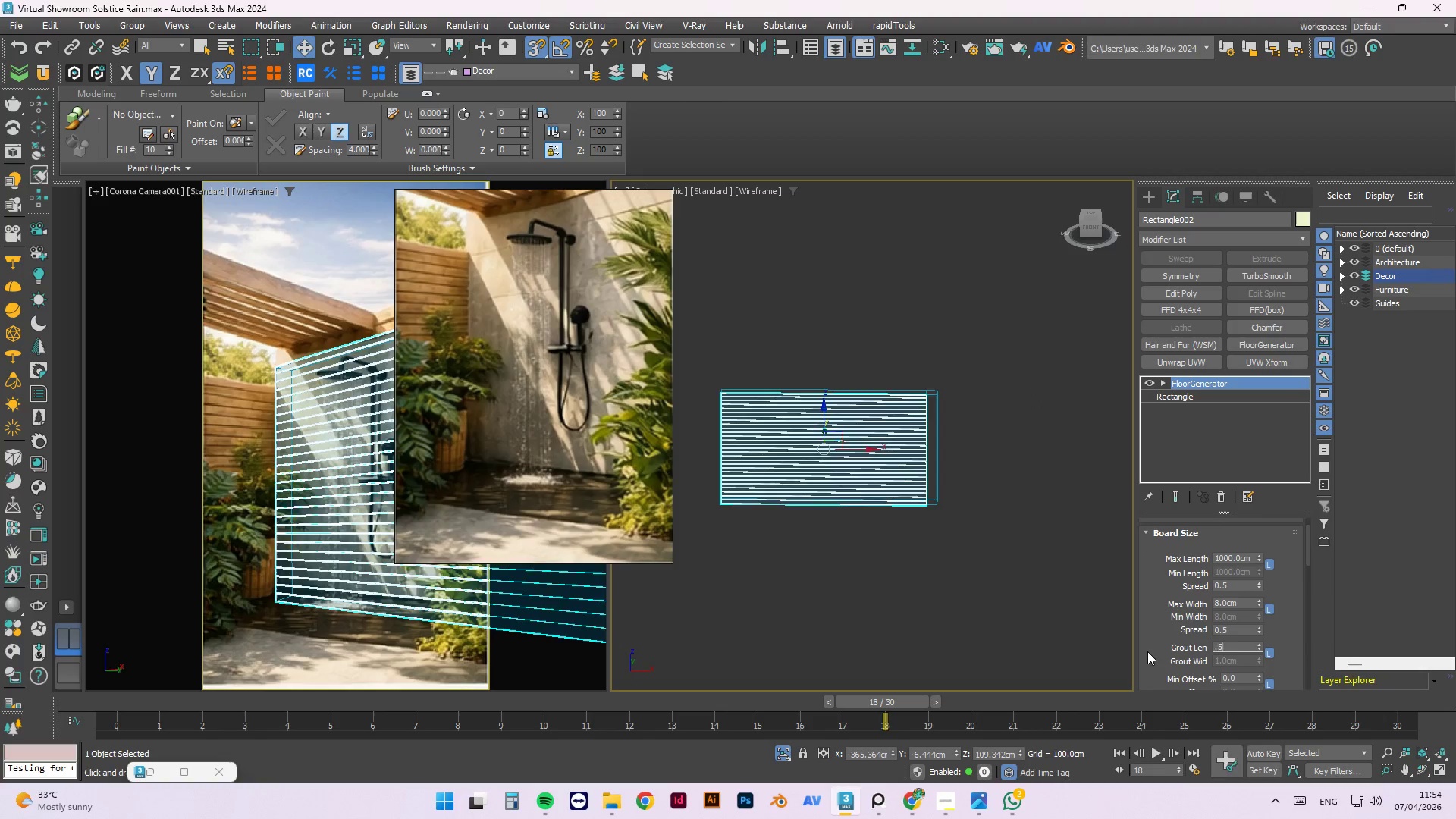 
key(NumpadEnter)